 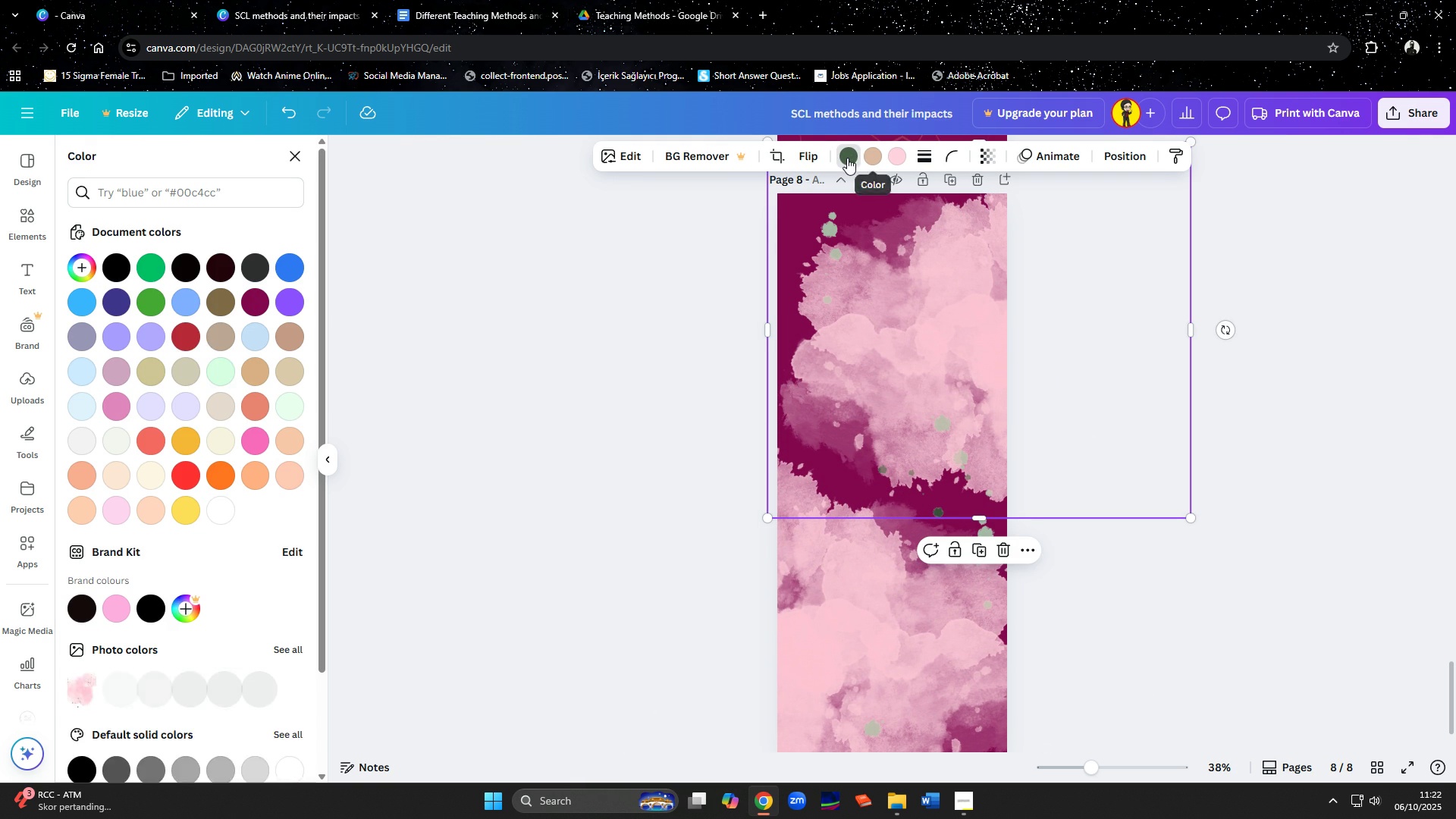 
left_click([178, 334])
 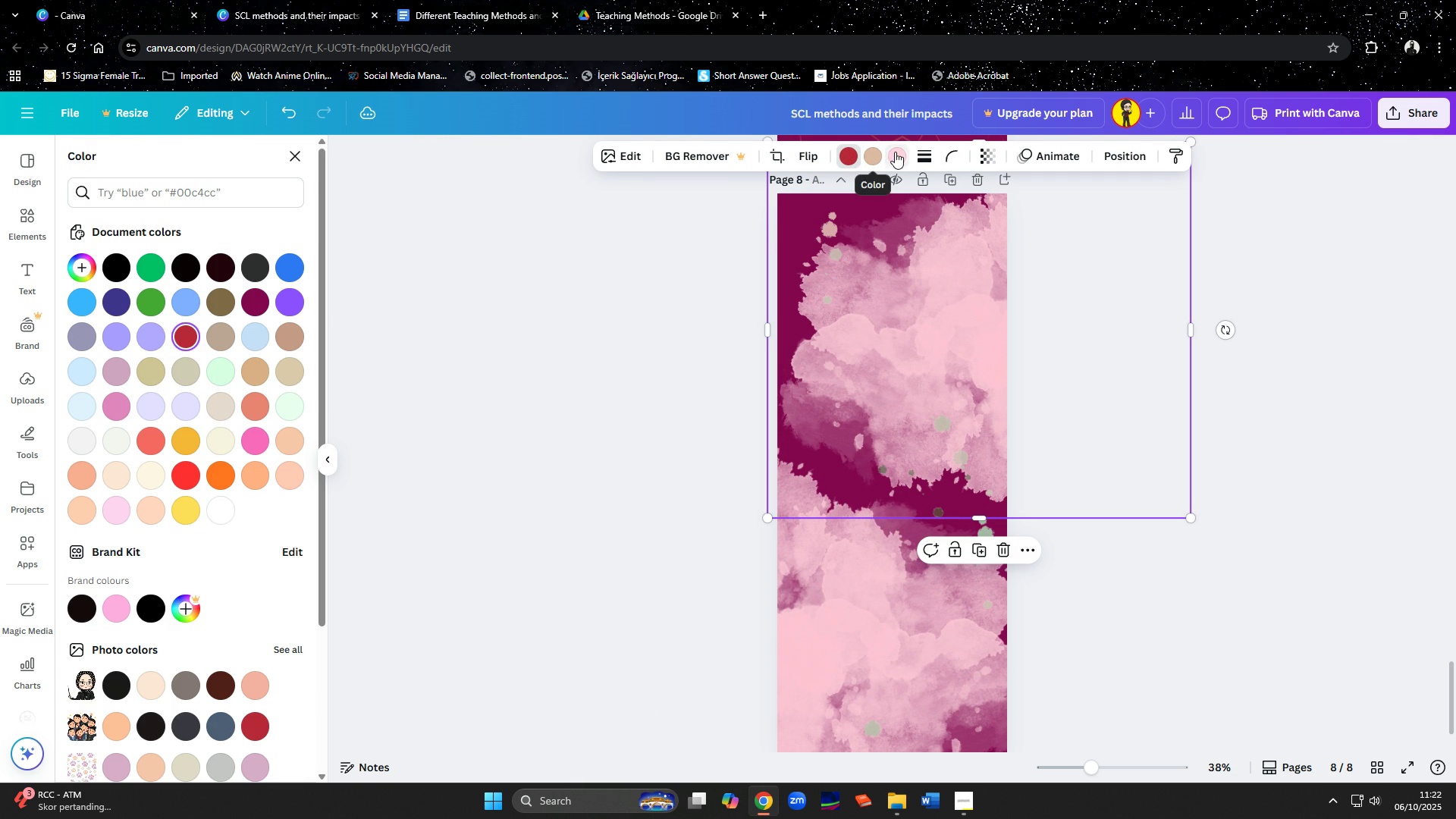 
left_click([898, 152])
 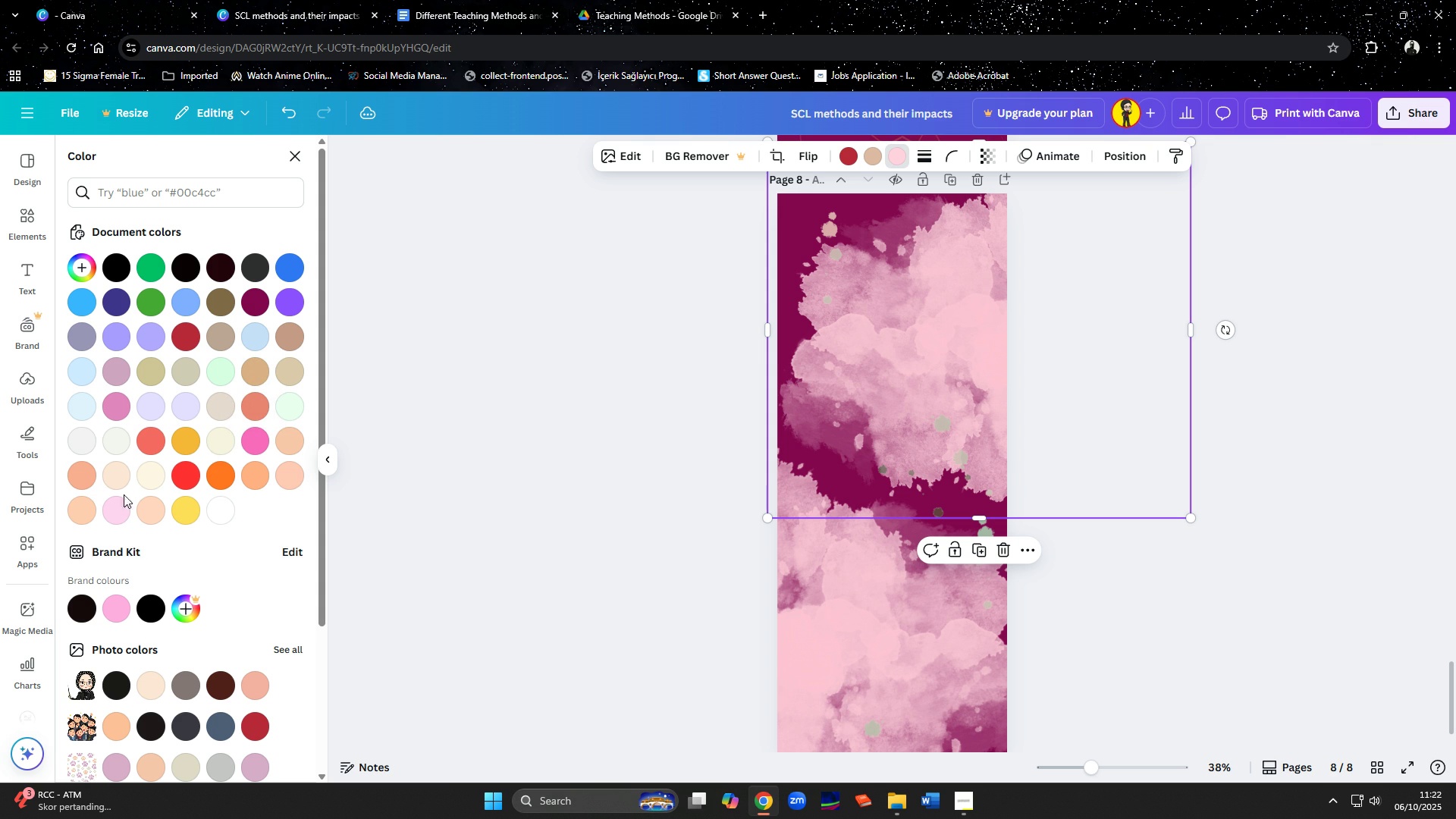 
left_click([116, 510])
 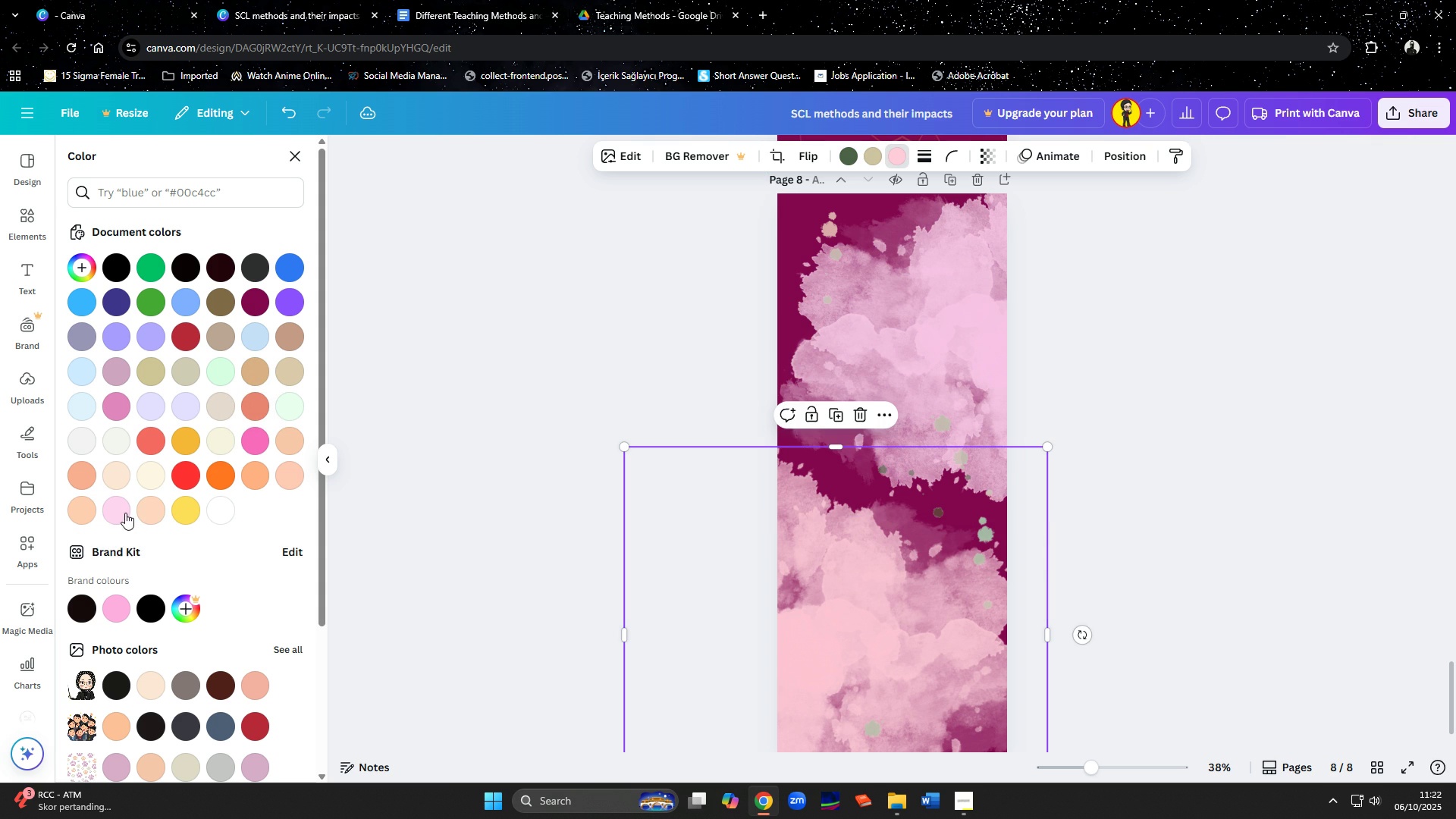 
left_click([119, 513])
 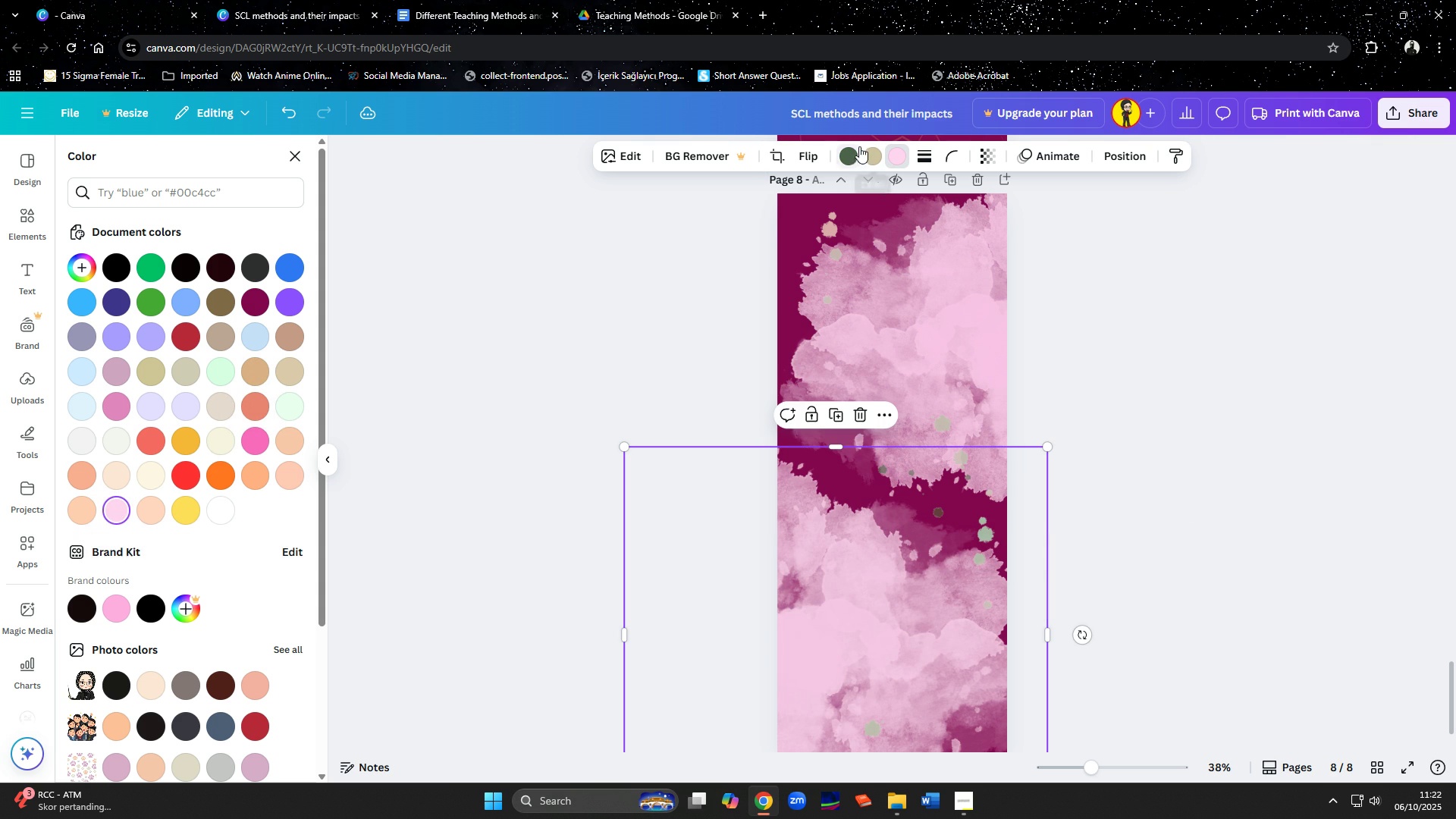 
left_click([849, 156])
 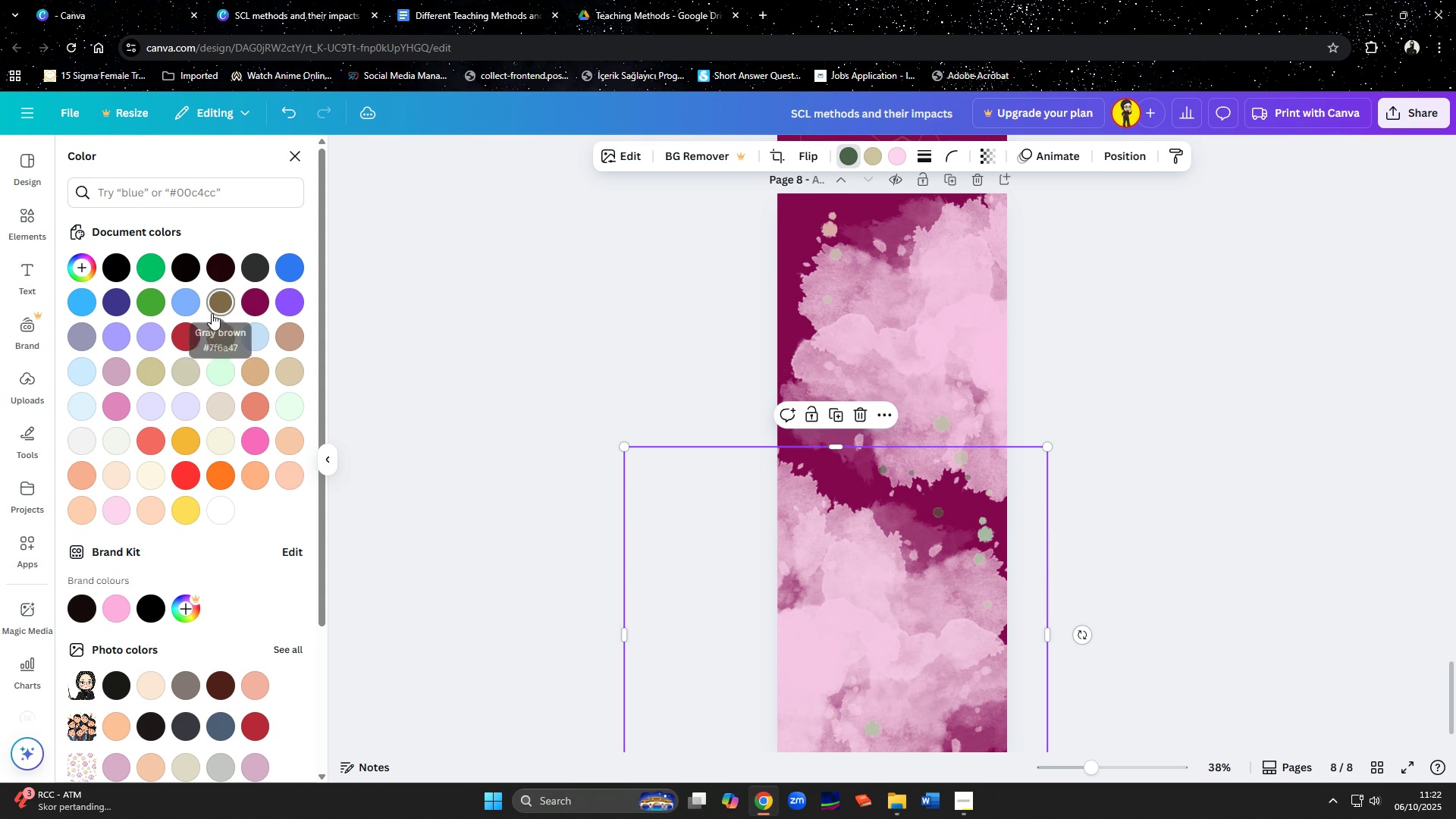 
mouse_move([184, 326])
 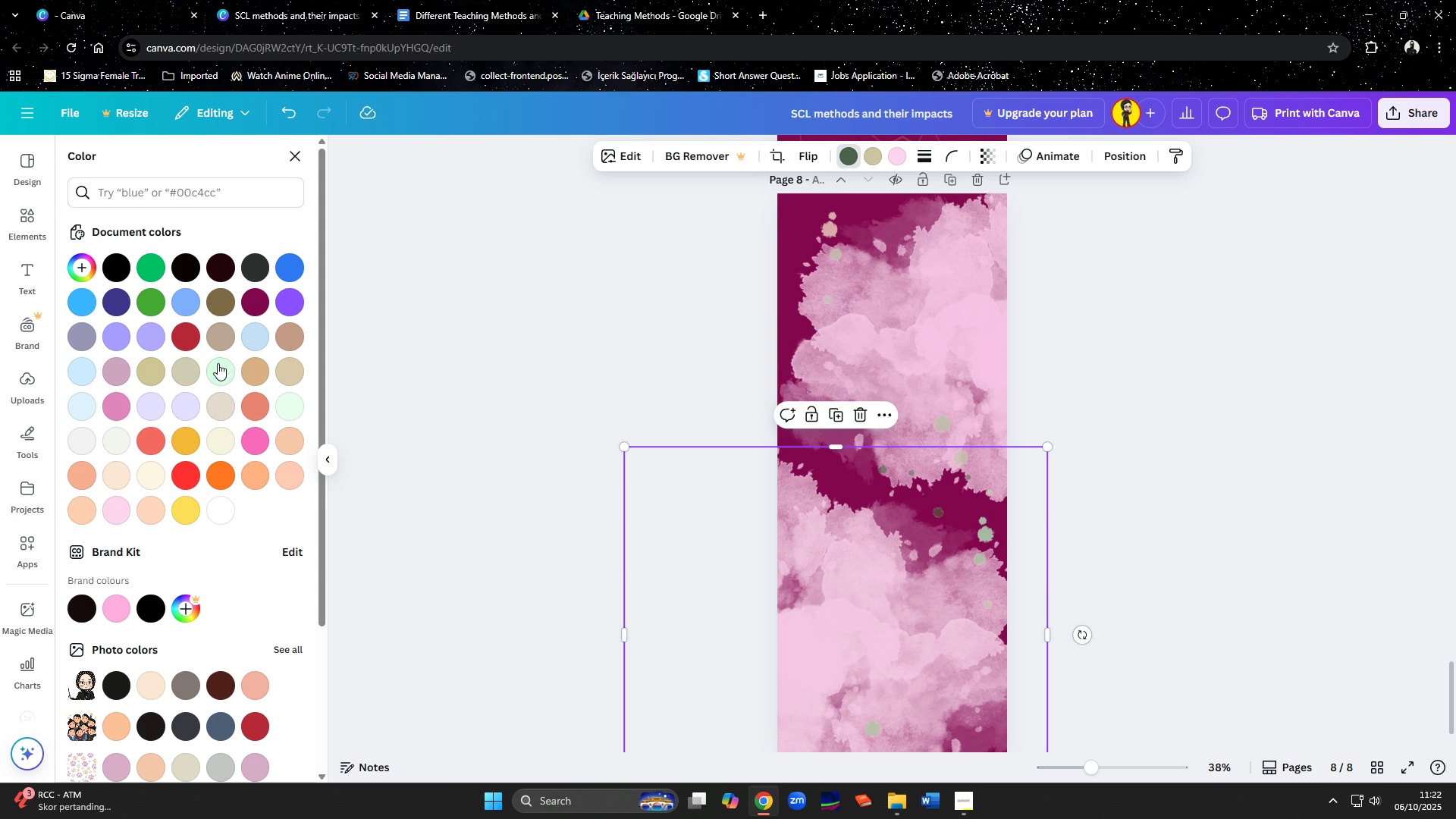 
left_click([221, 372])
 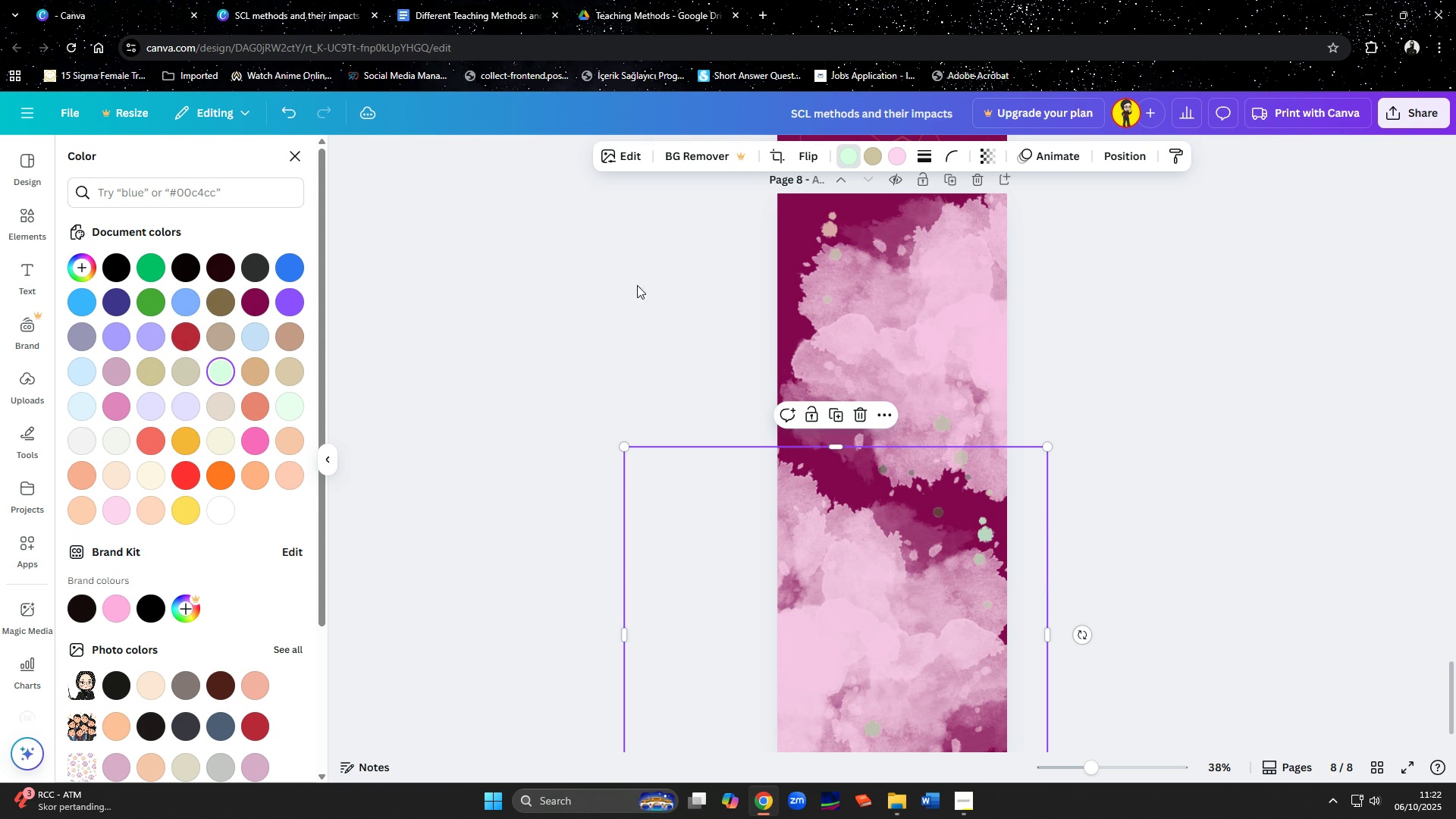 
scroll: coordinate [828, 424], scroll_direction: down, amount: 1.0
 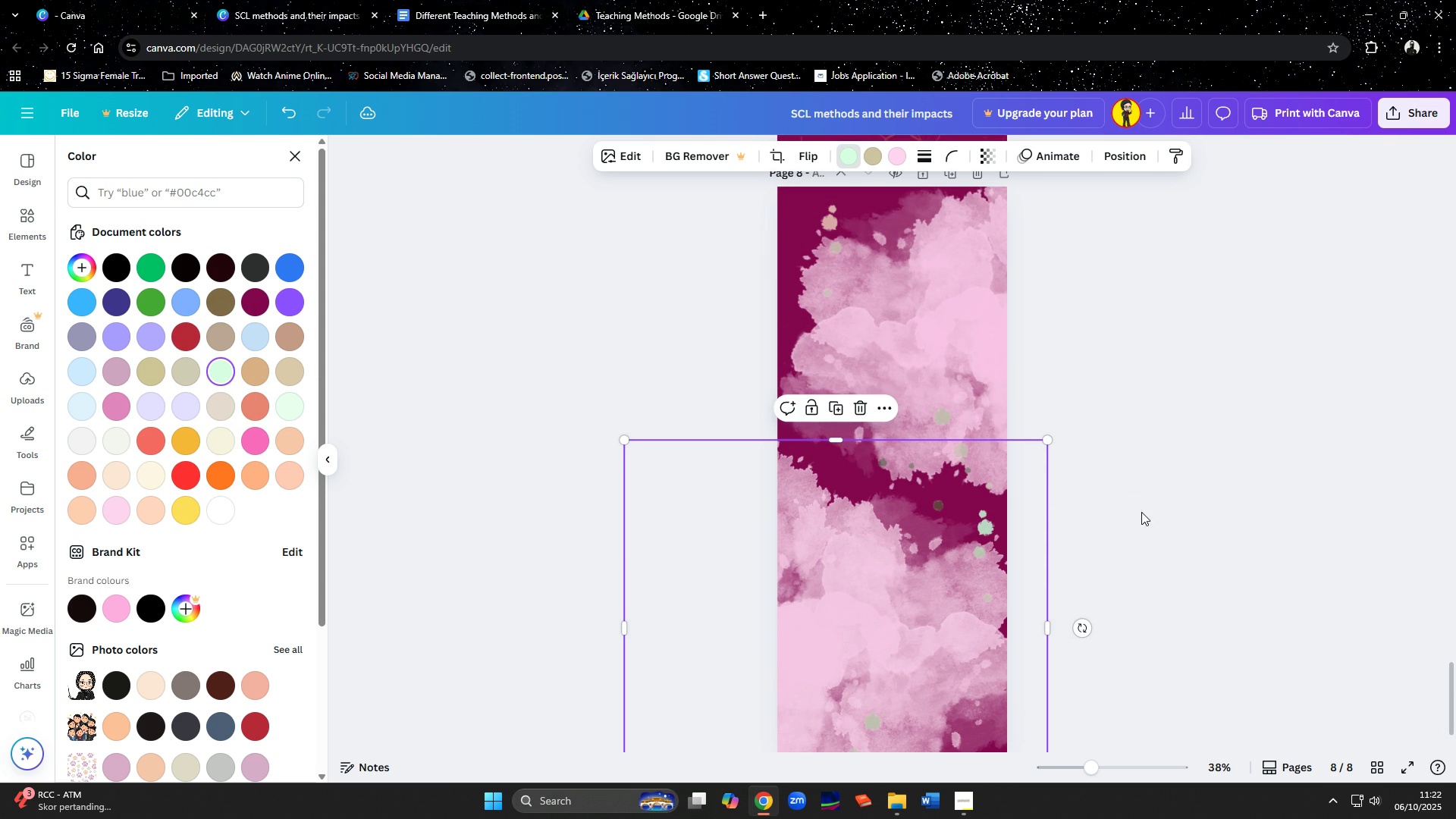 
left_click([1167, 535])
 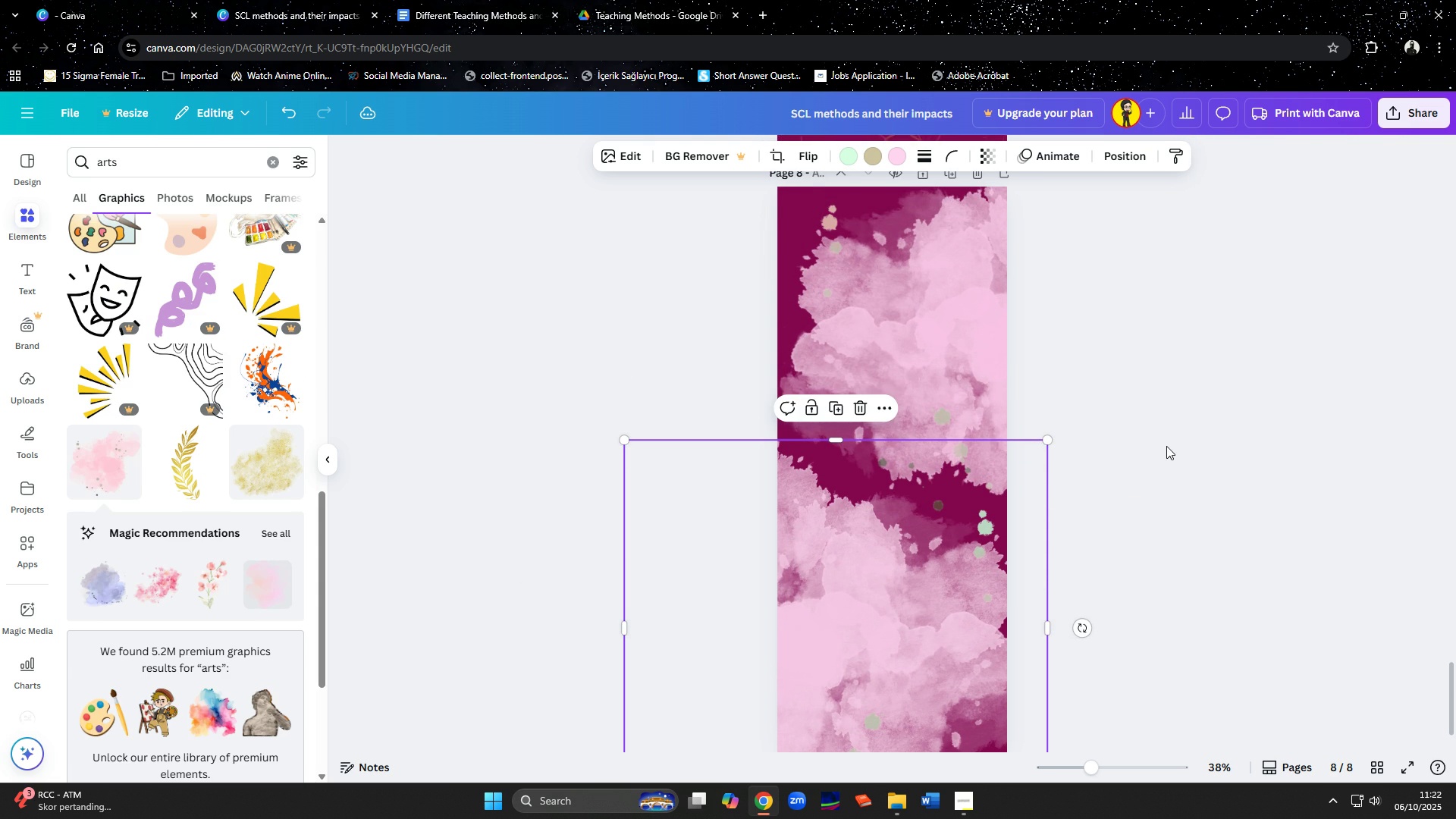 
scroll: coordinate [1166, 446], scroll_direction: down, amount: 3.0
 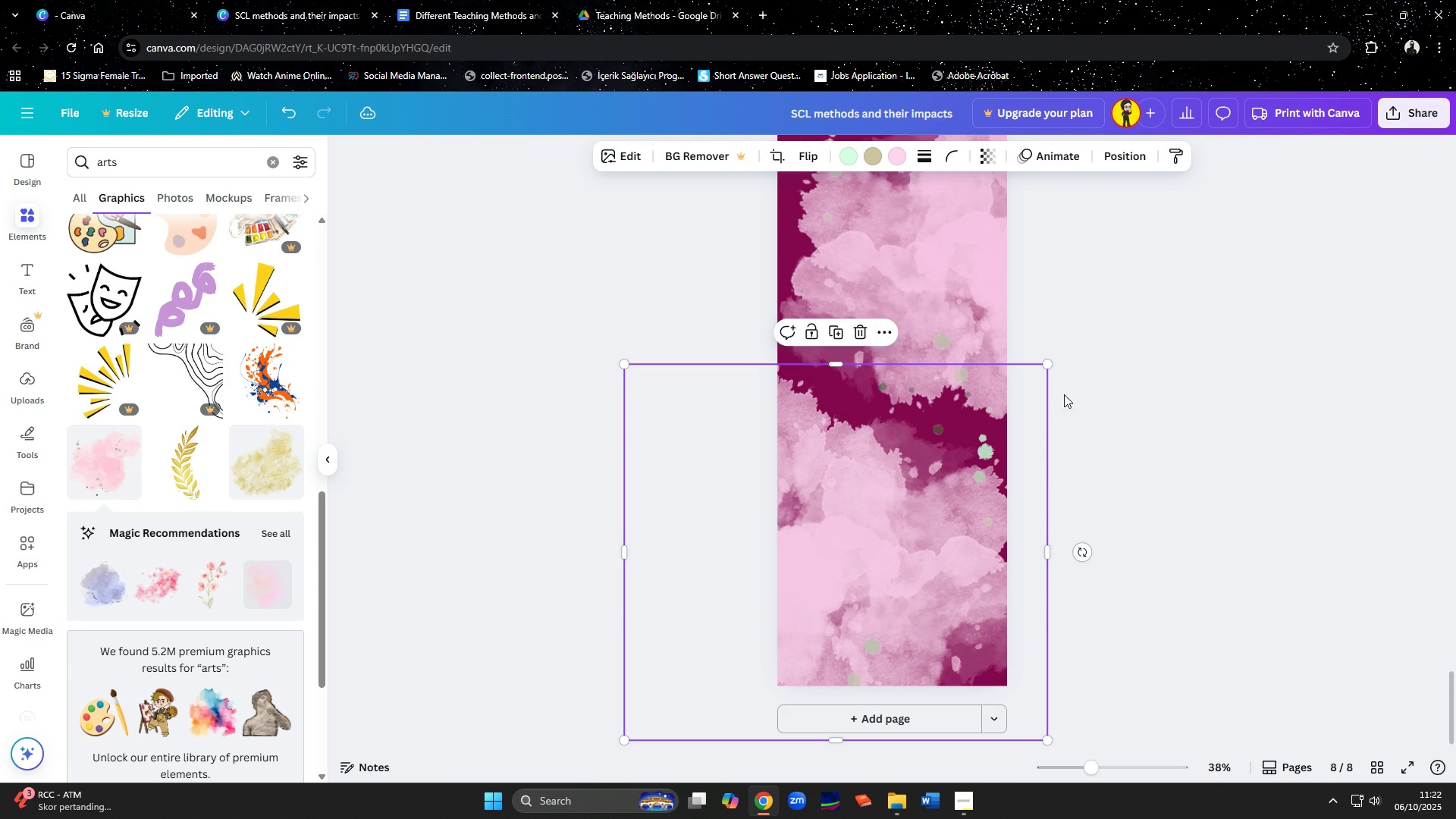 
scroll: coordinate [1033, 376], scroll_direction: up, amount: 3.0
 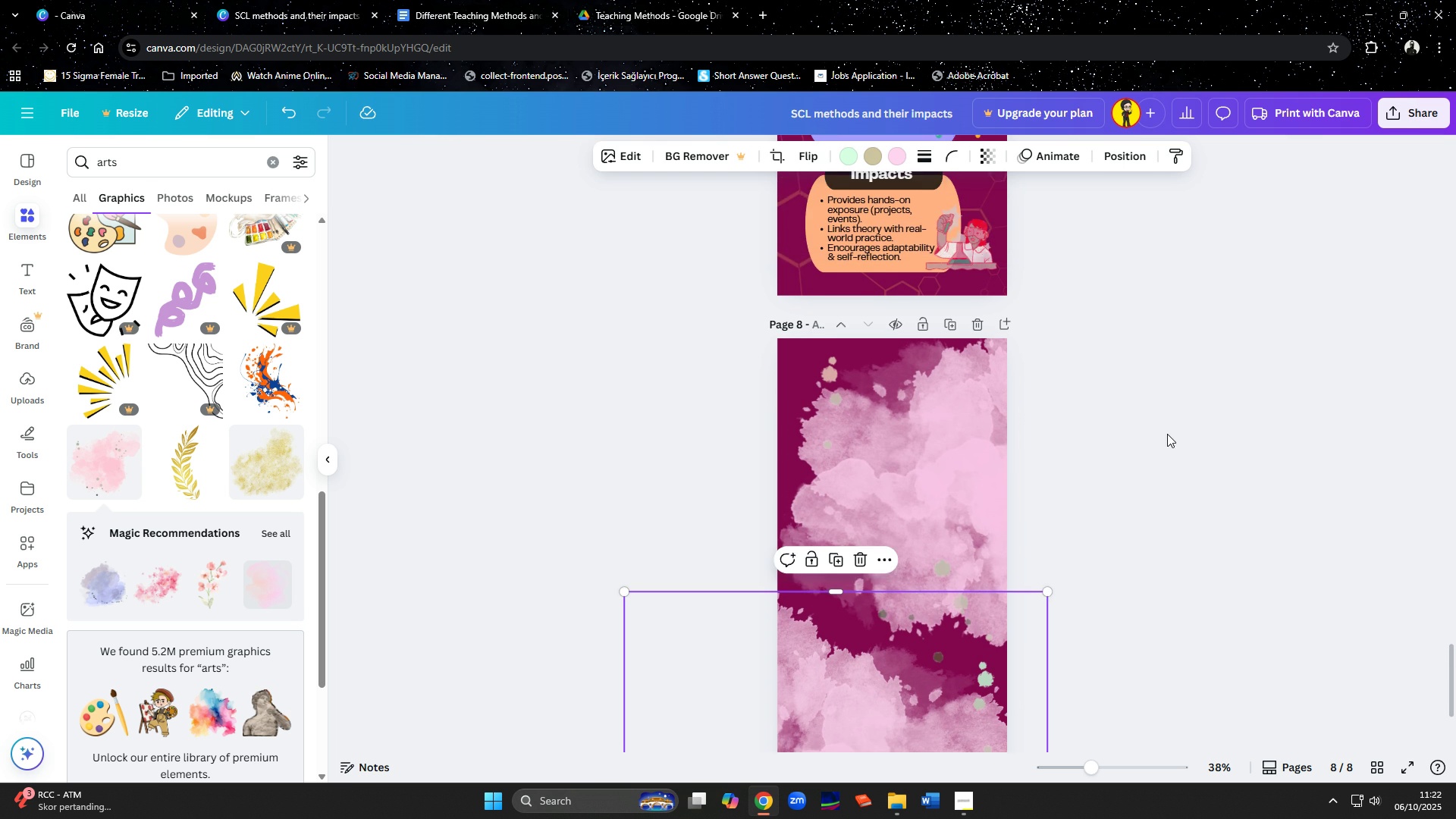 
left_click([1167, 434])
 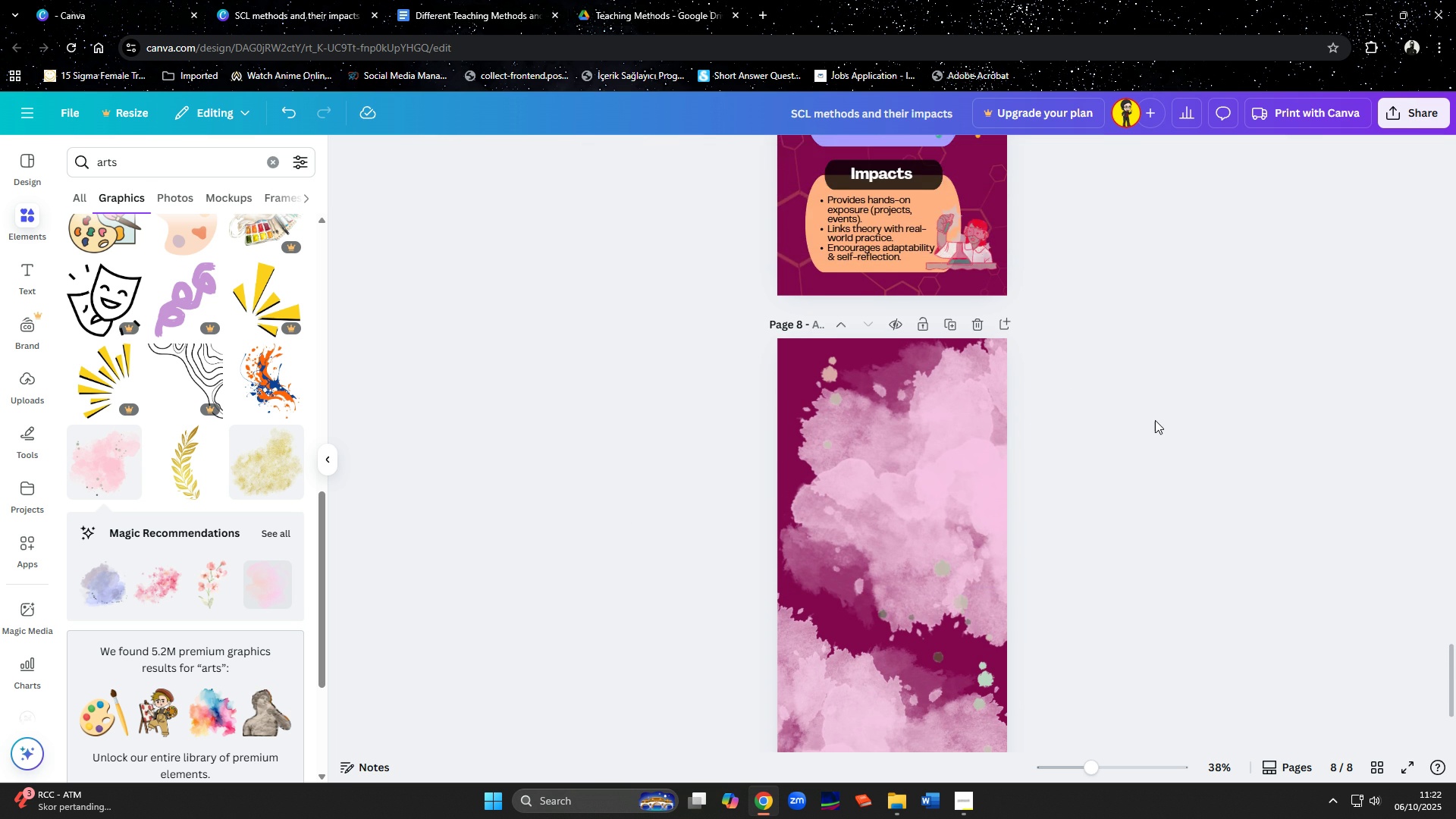 
scroll: coordinate [1155, 420], scroll_direction: down, amount: 4.0
 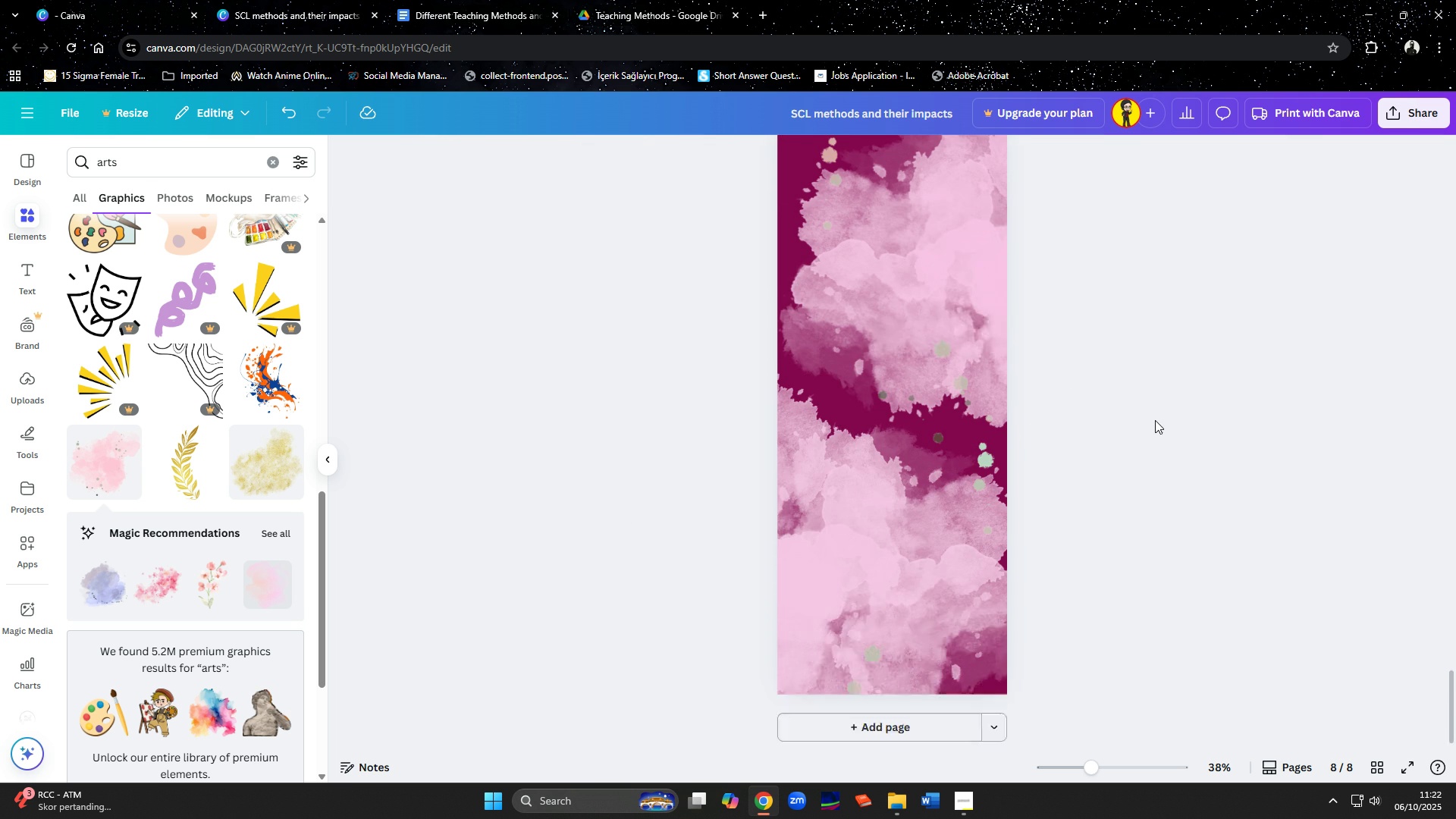 
scroll: coordinate [1155, 420], scroll_direction: up, amount: 2.0
 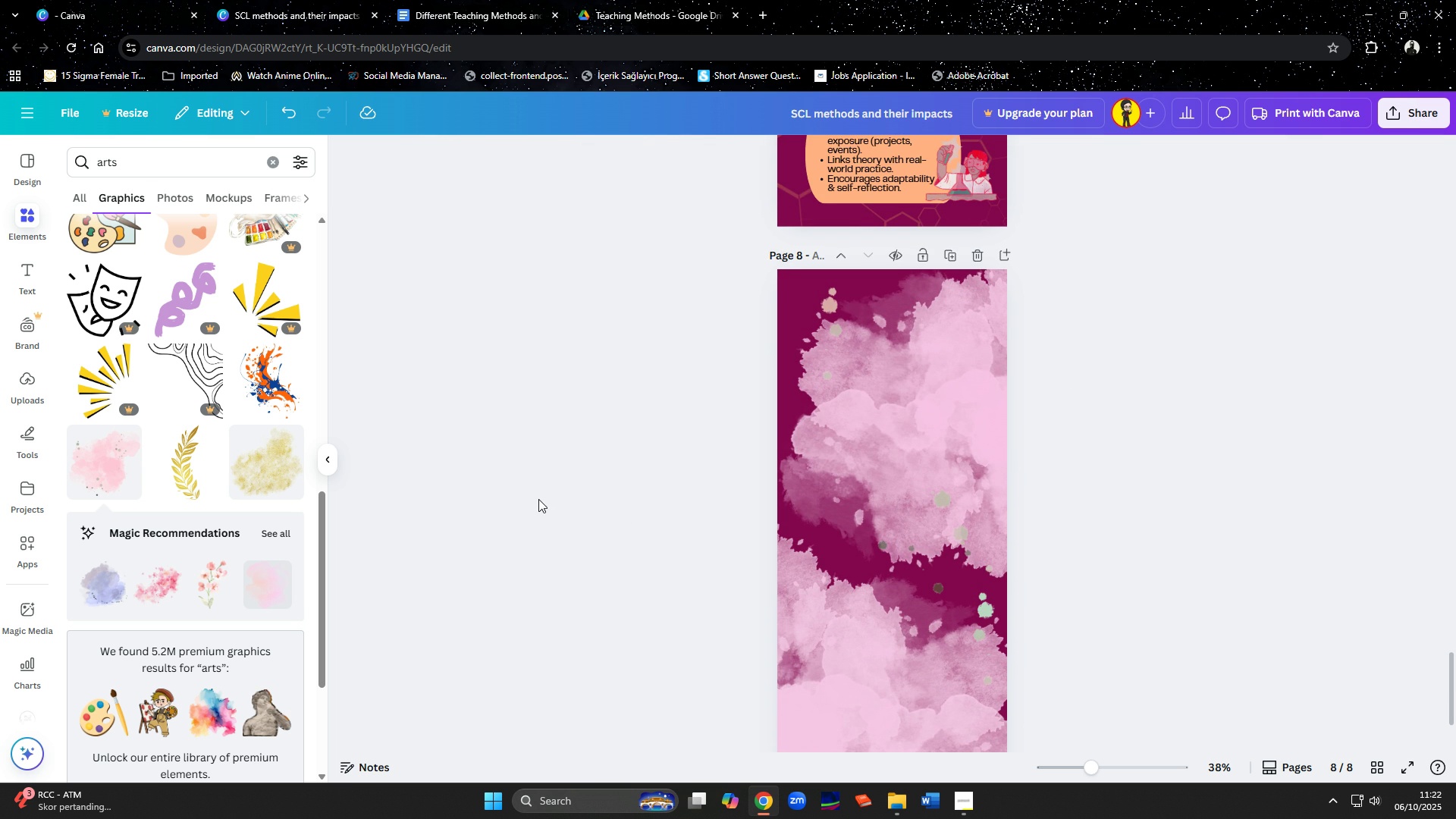 
left_click([194, 479])
 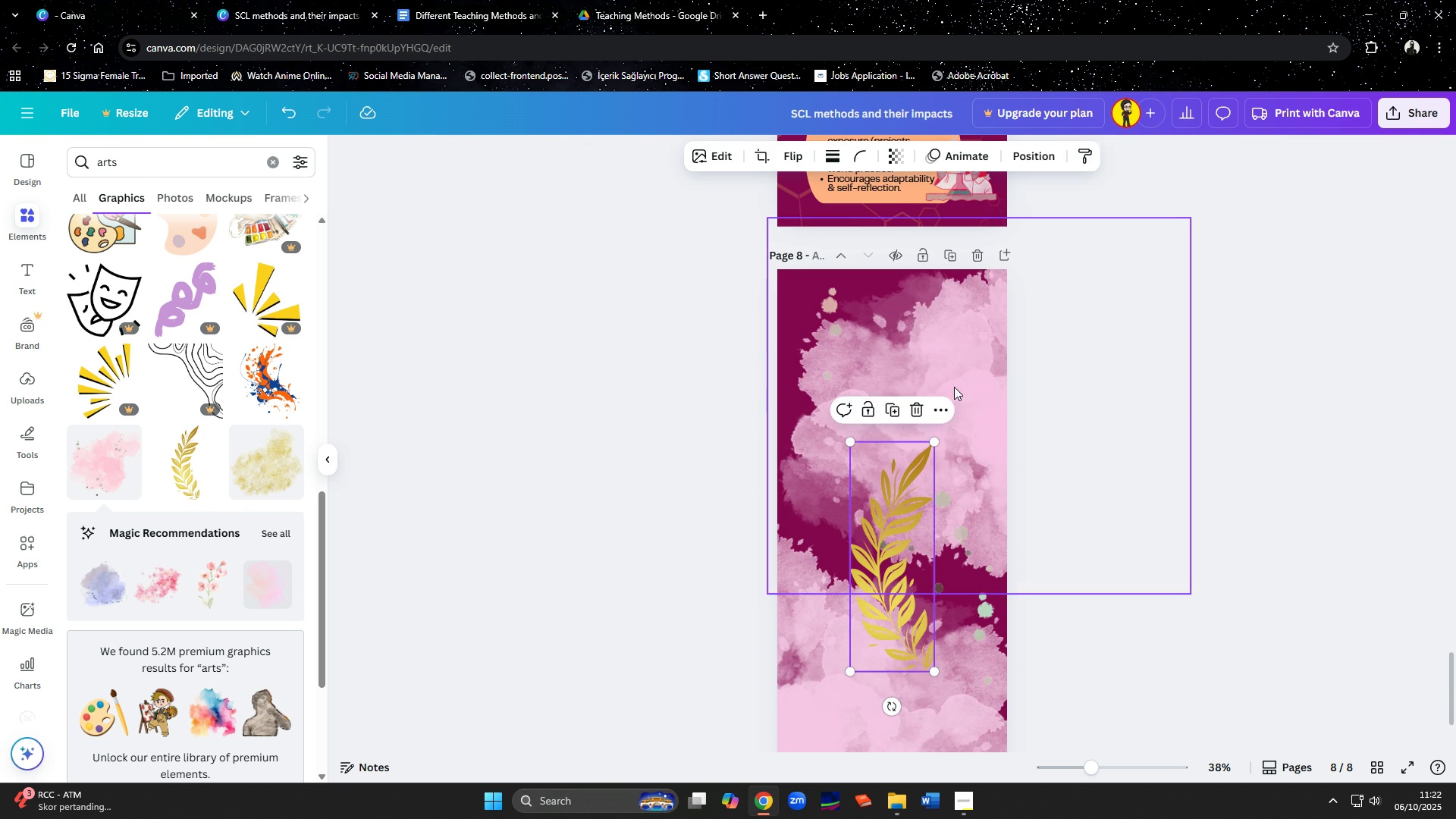 
left_click([965, 378])